 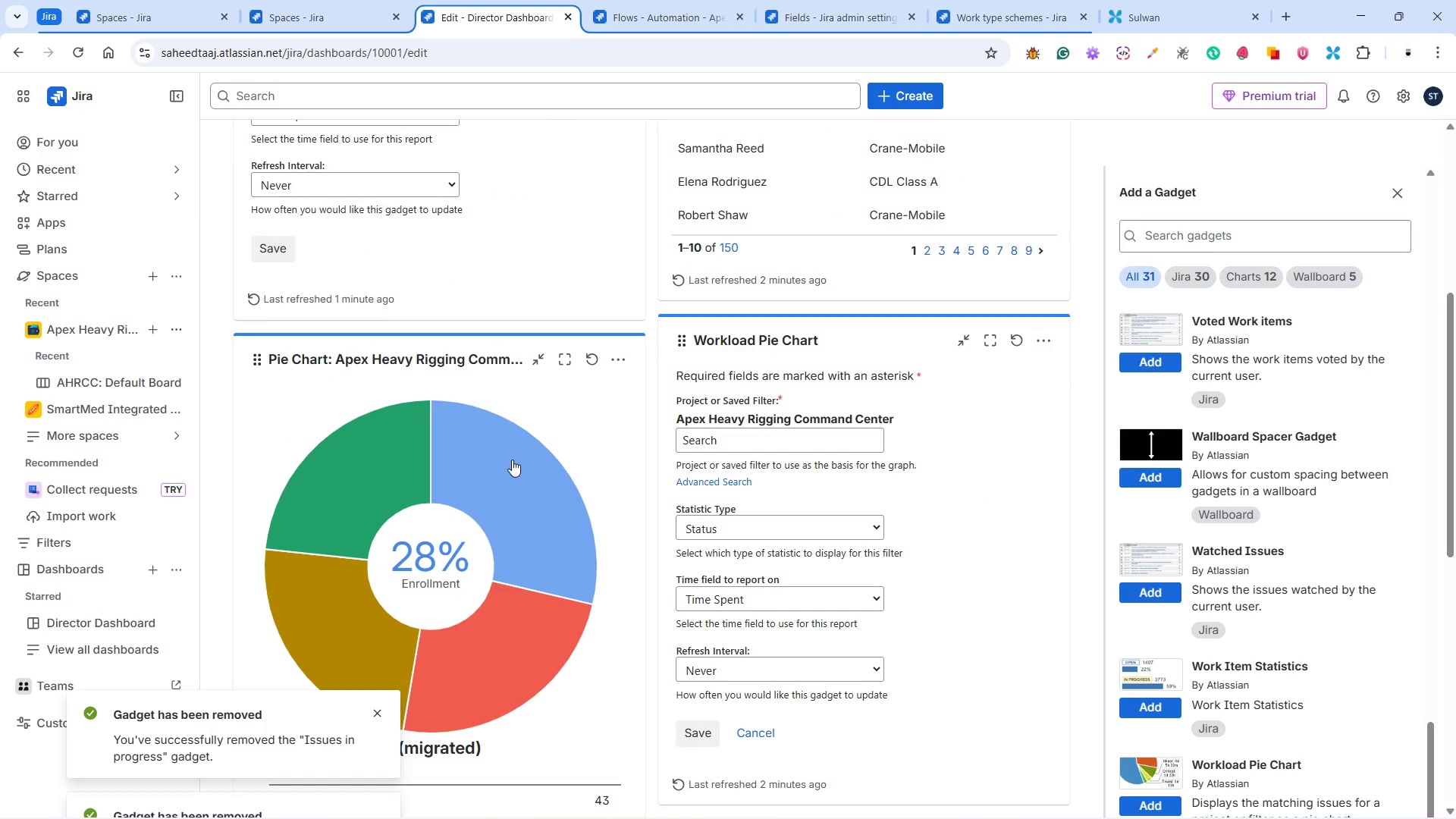 
scroll: coordinate [592, 541], scroll_direction: up, amount: 6.0
 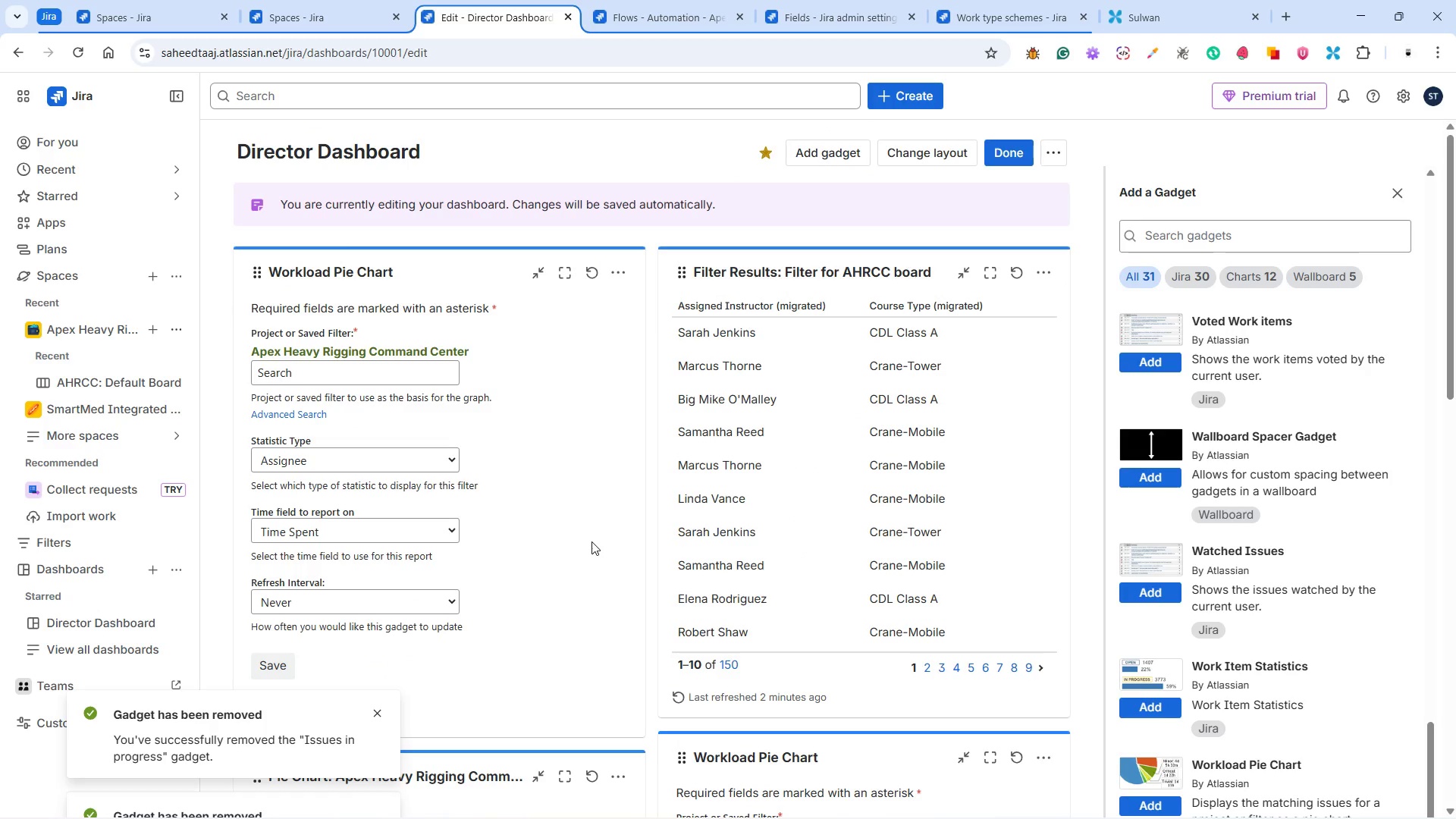 
scroll: coordinate [590, 540], scroll_direction: down, amount: 2.0
 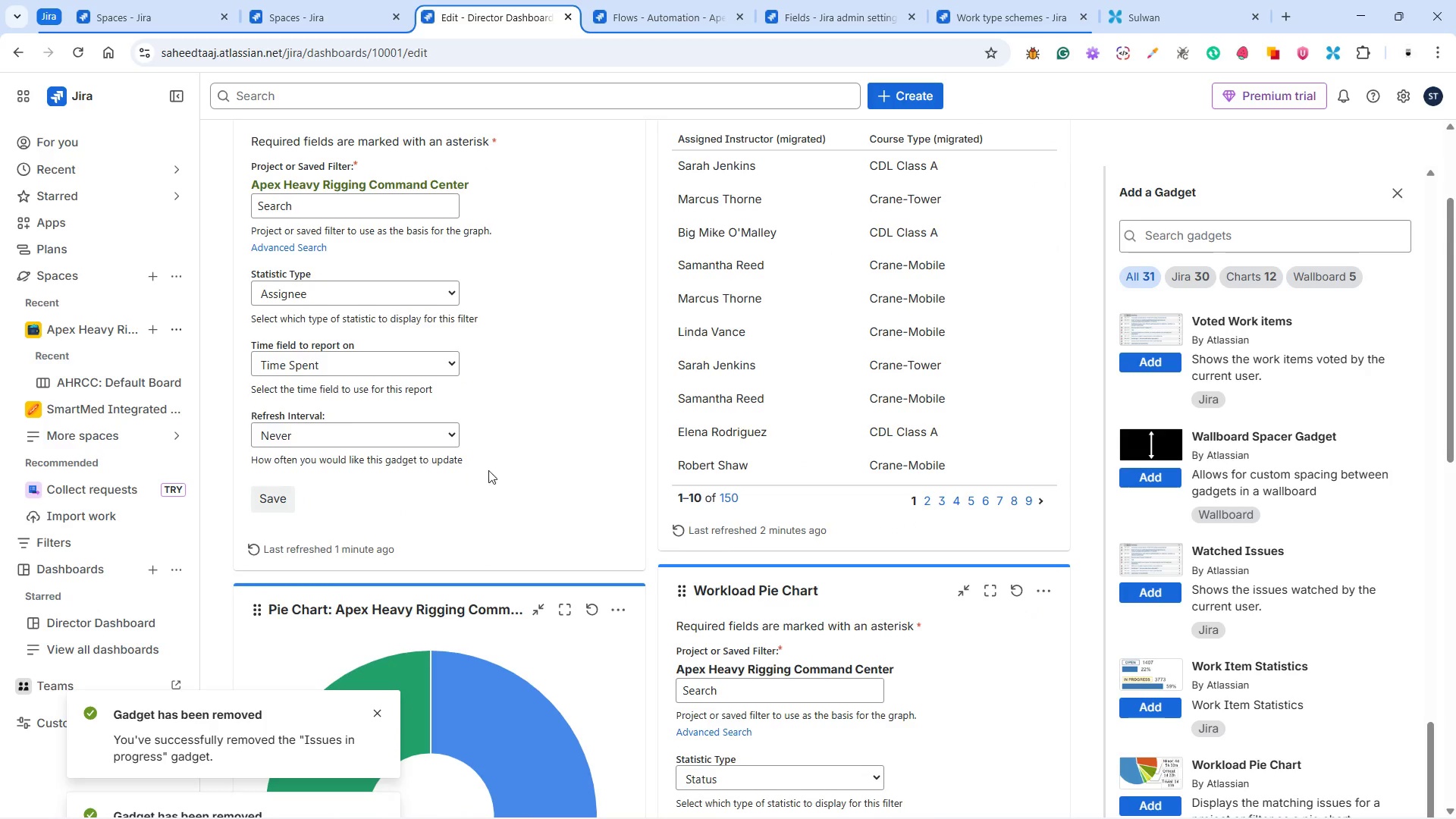 
scroll: coordinate [515, 487], scroll_direction: up, amount: 2.0
 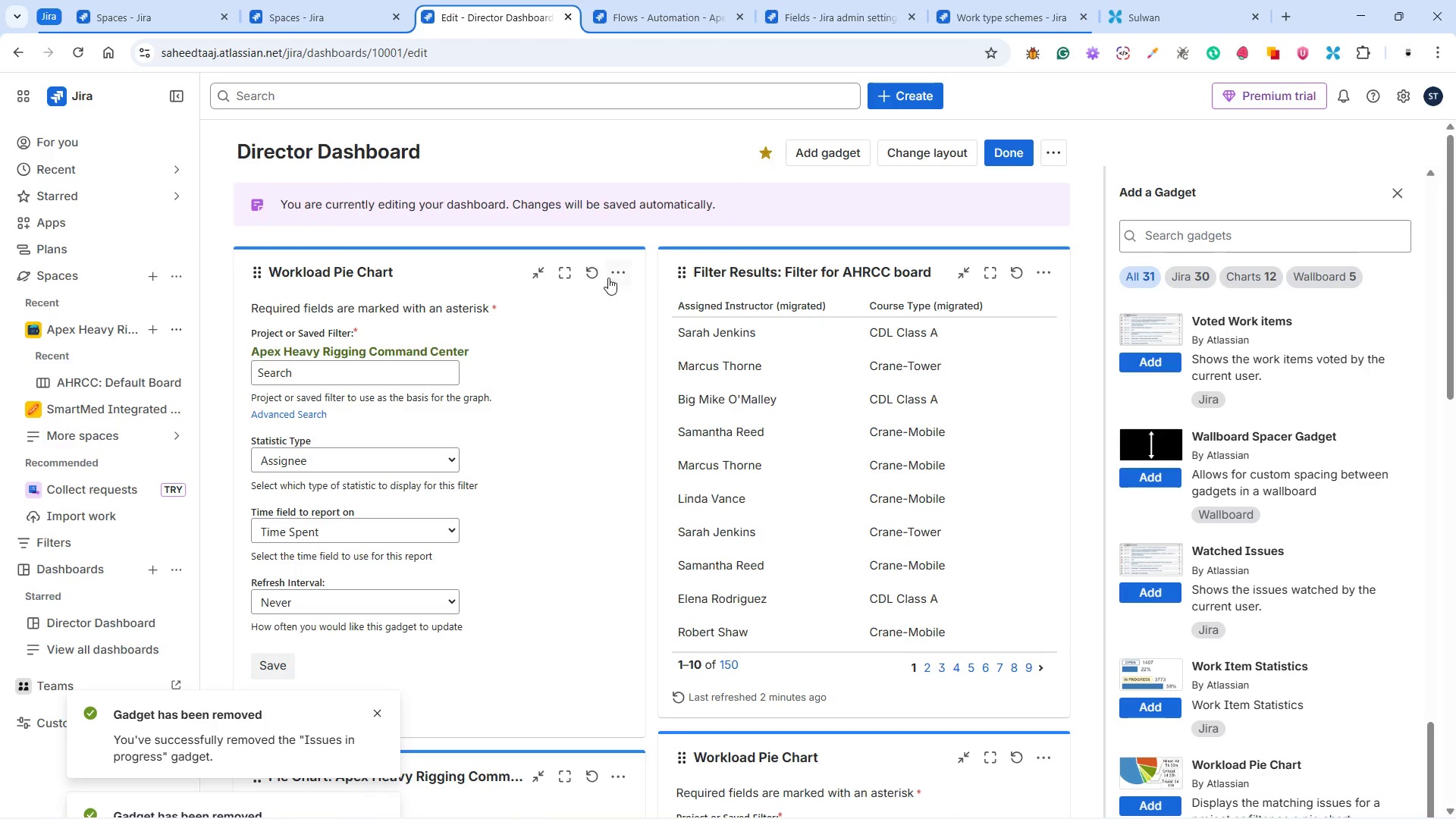 
left_click([608, 270])
 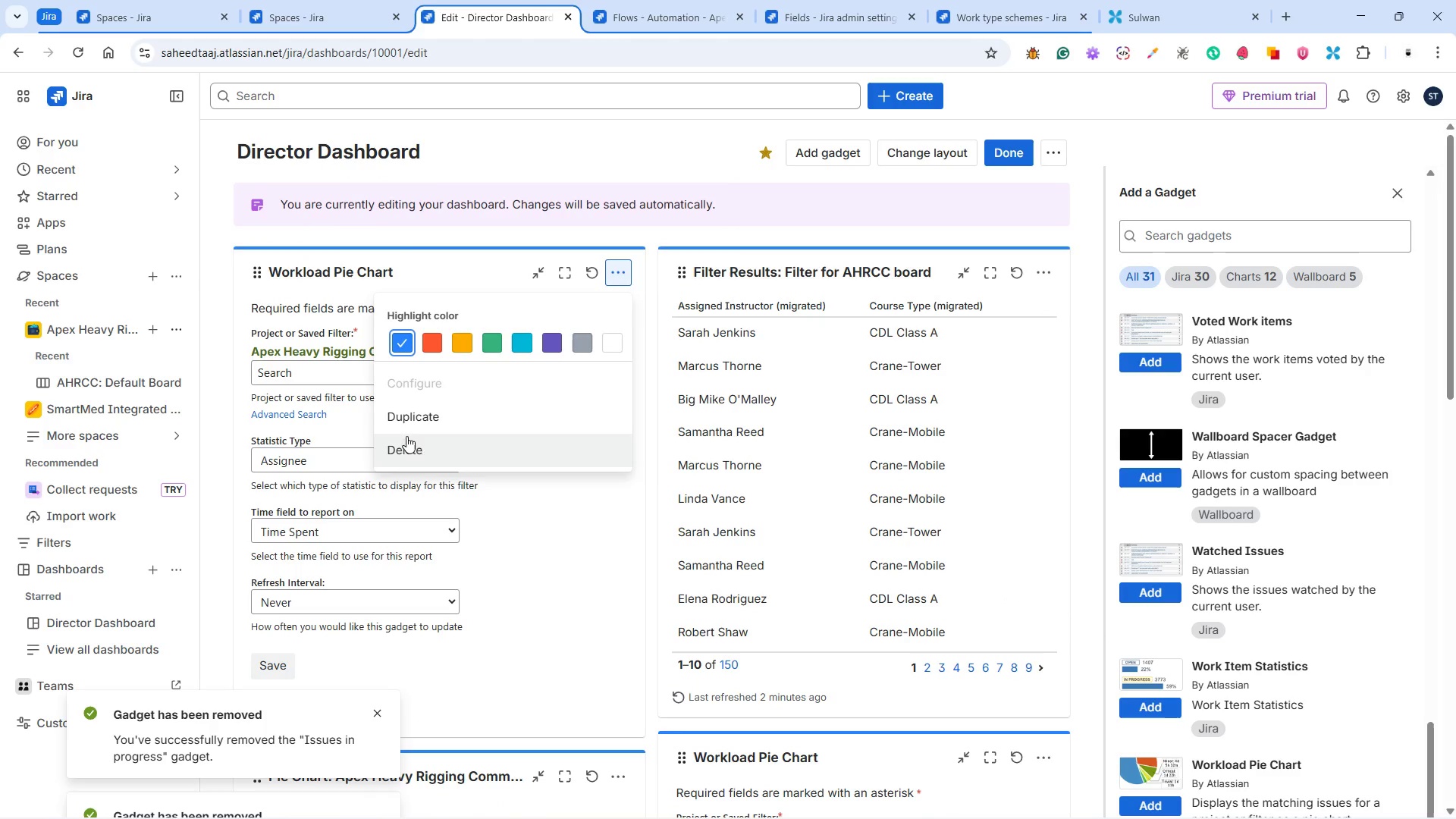 
left_click([410, 441])
 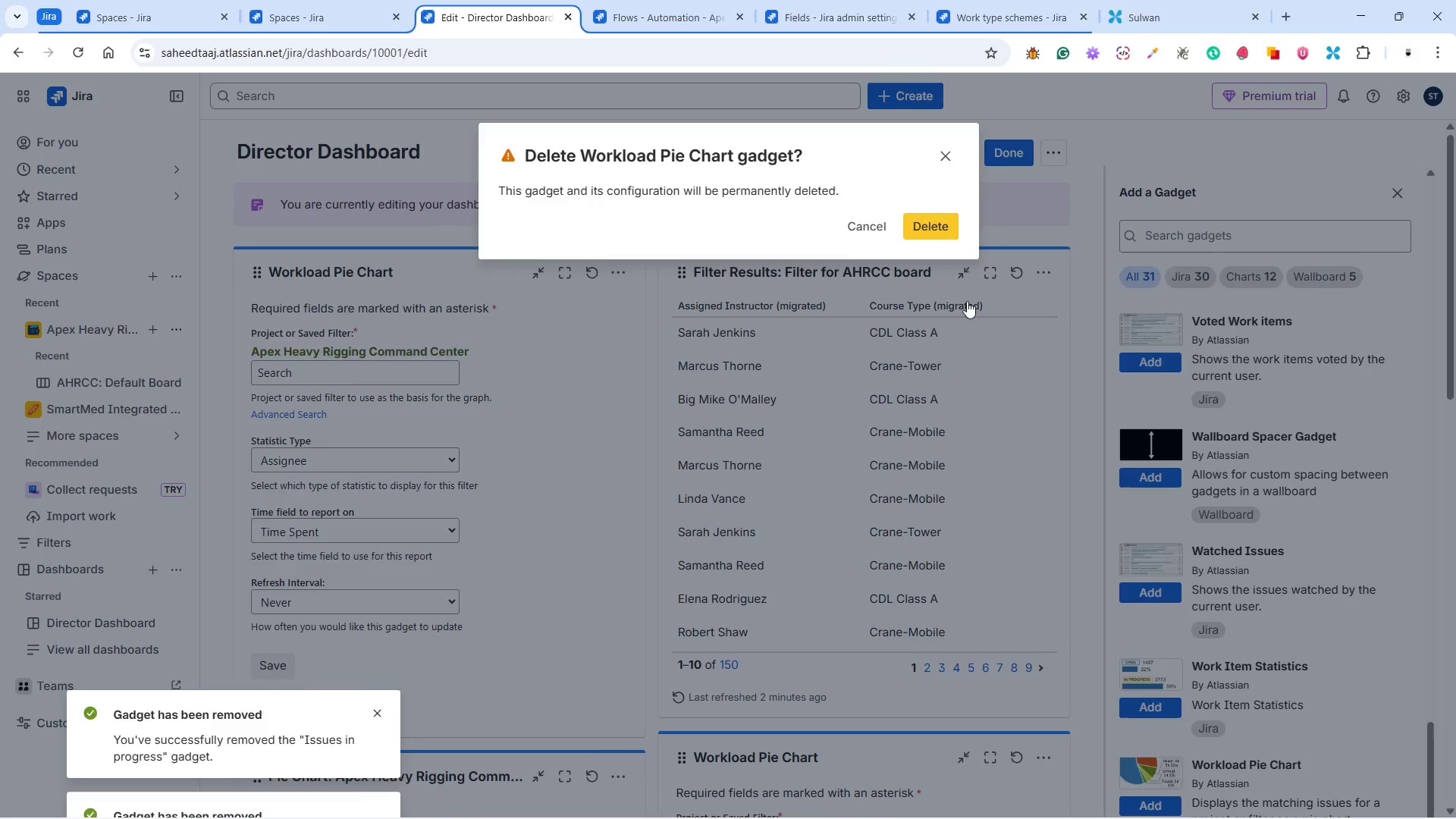 
scroll: coordinate [972, 444], scroll_direction: down, amount: 6.0
 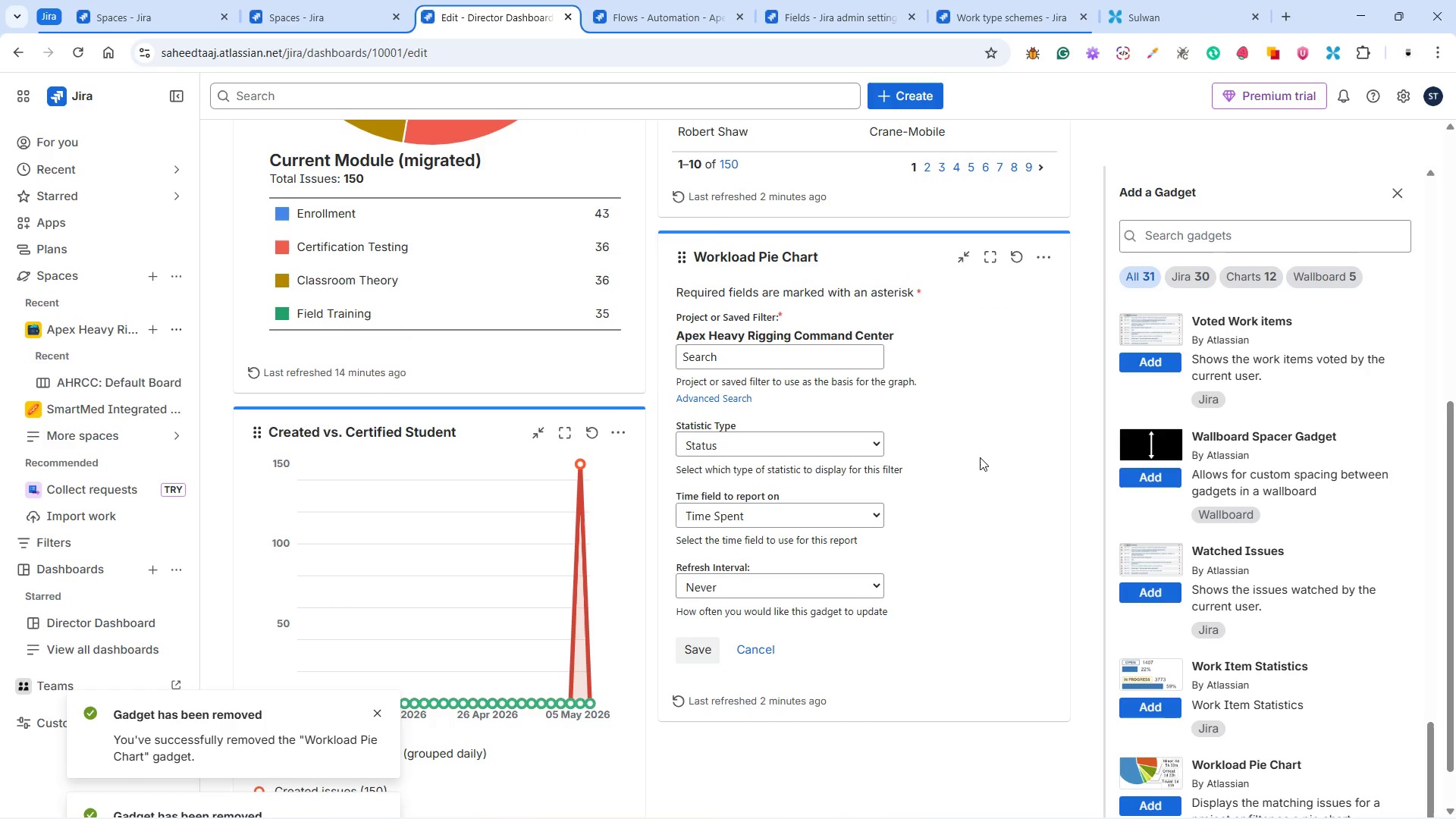 
scroll: coordinate [980, 457], scroll_direction: up, amount: 2.0
 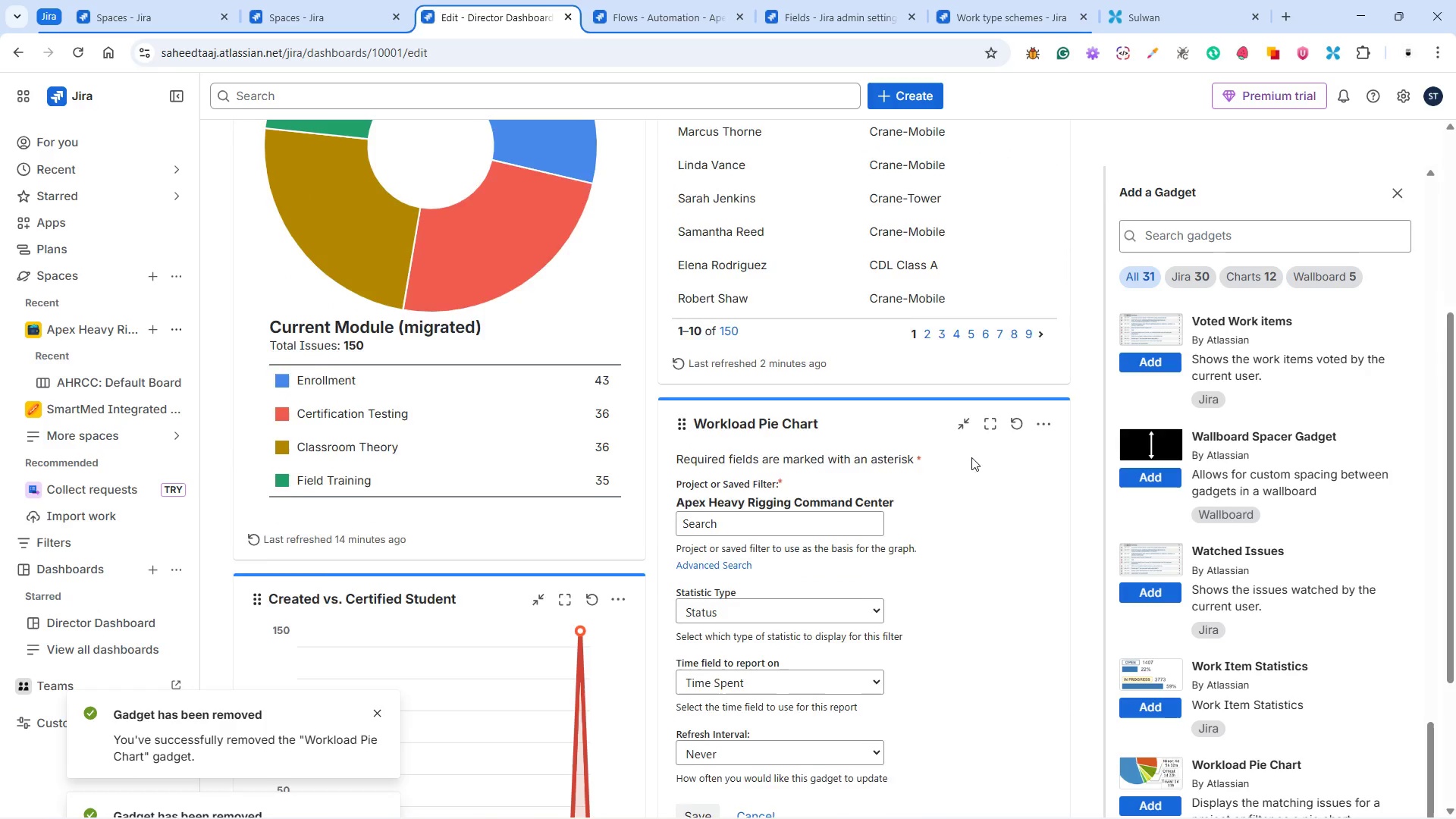 
scroll: coordinate [967, 457], scroll_direction: down, amount: 2.0
 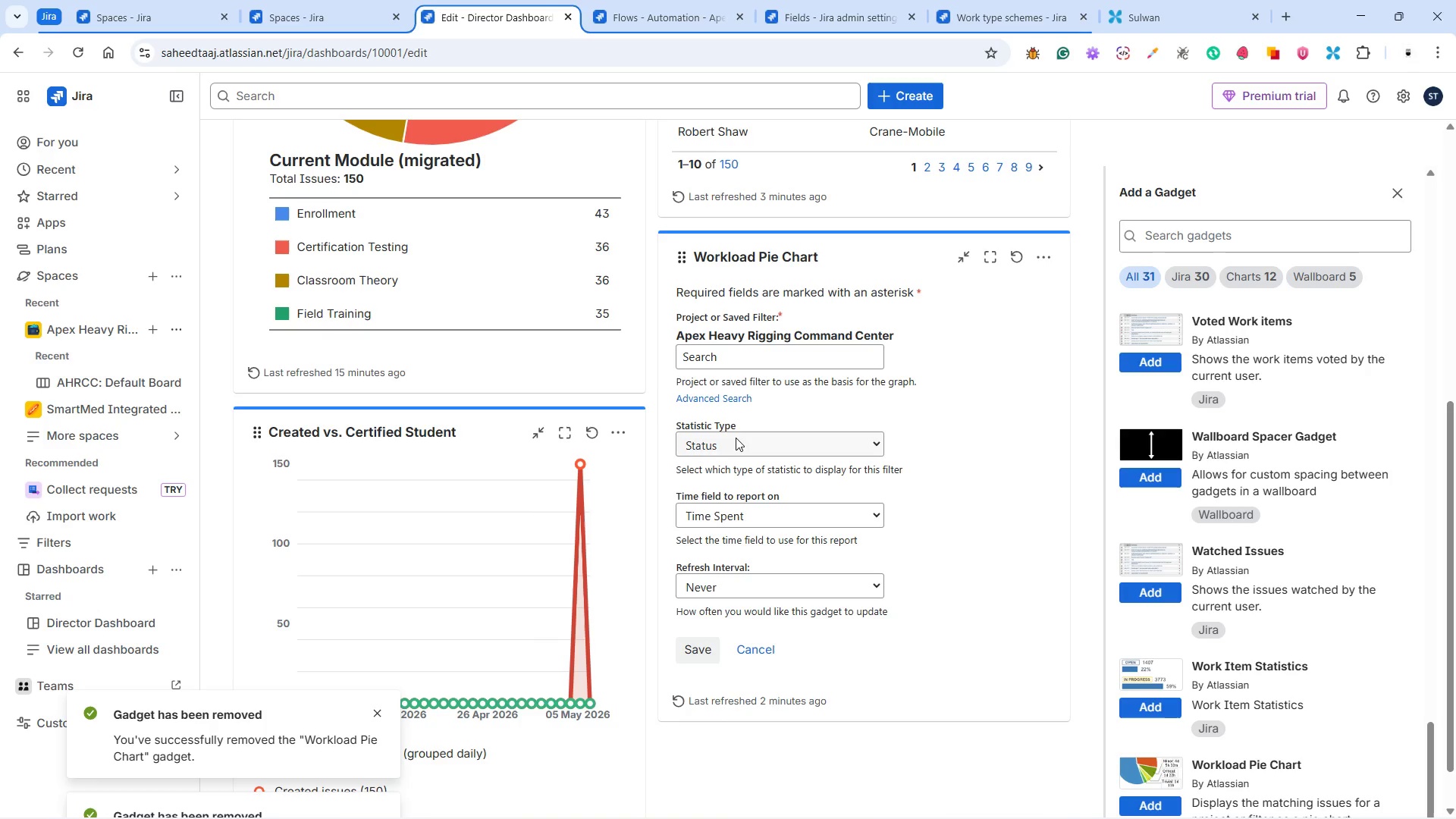 
wait(26.07)
 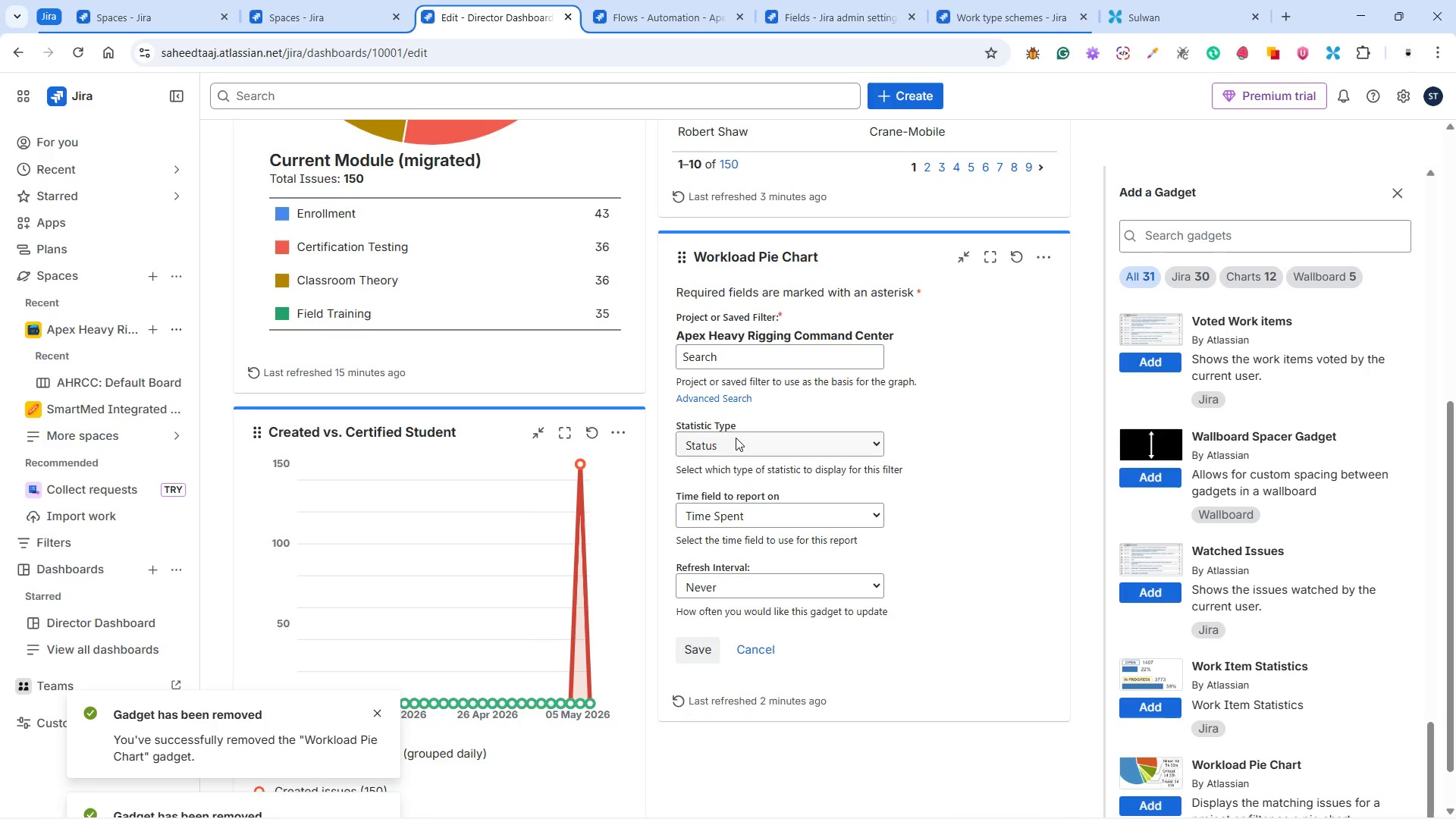 
scroll: coordinate [1046, 388], scroll_direction: down, amount: 4.0
 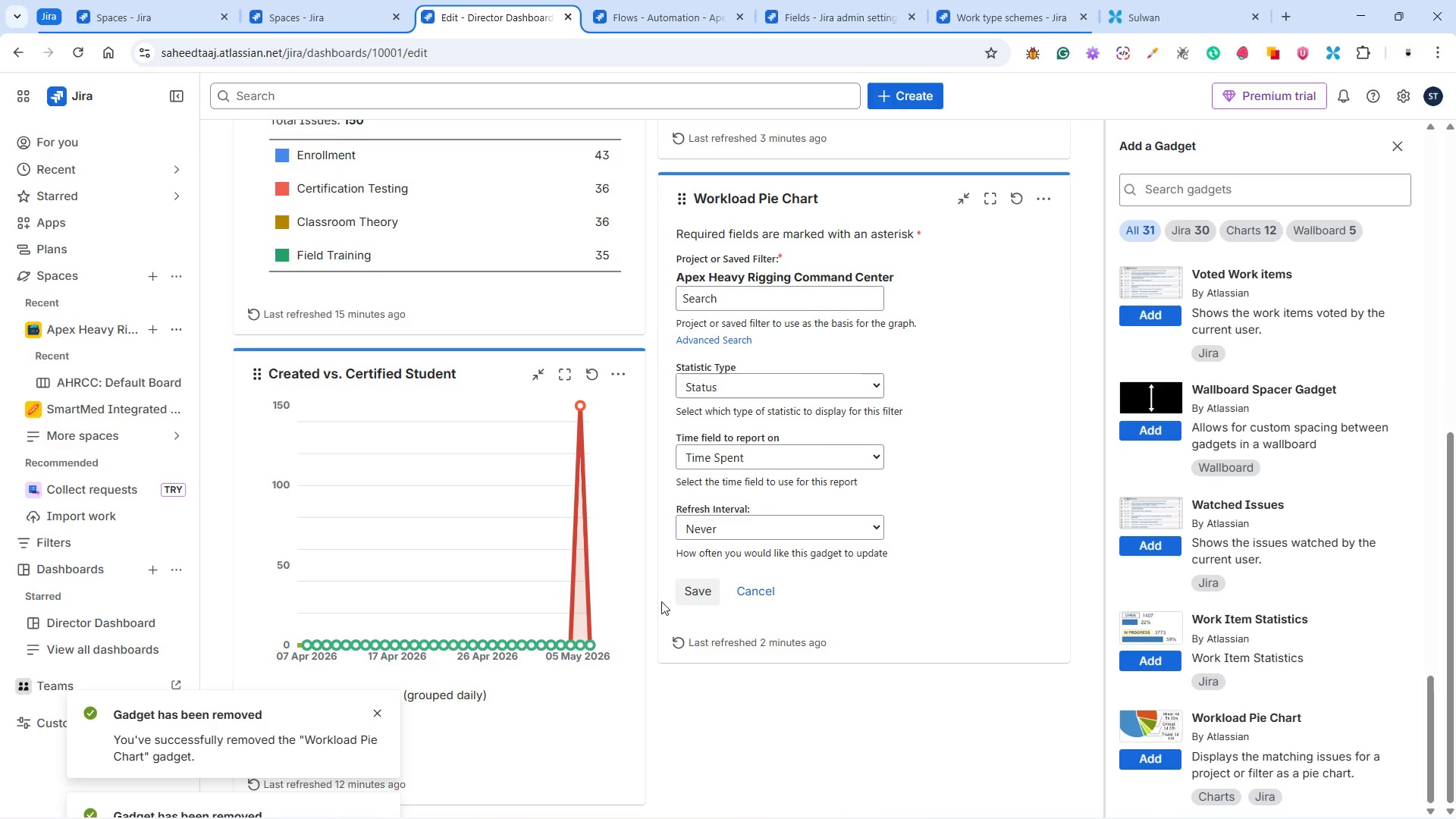 
left_click([698, 598])
 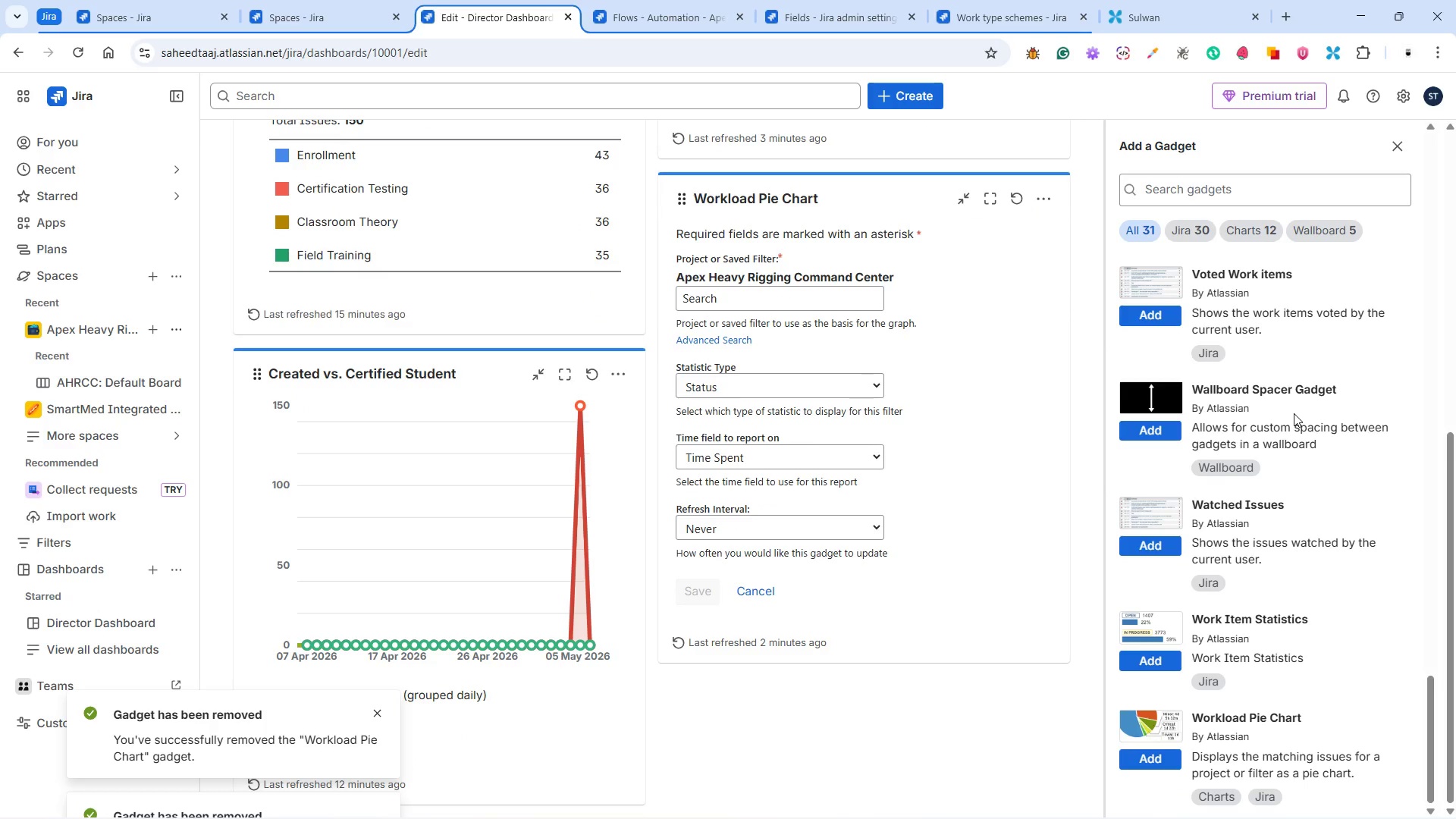 
scroll: coordinate [1276, 567], scroll_direction: up, amount: 19.0